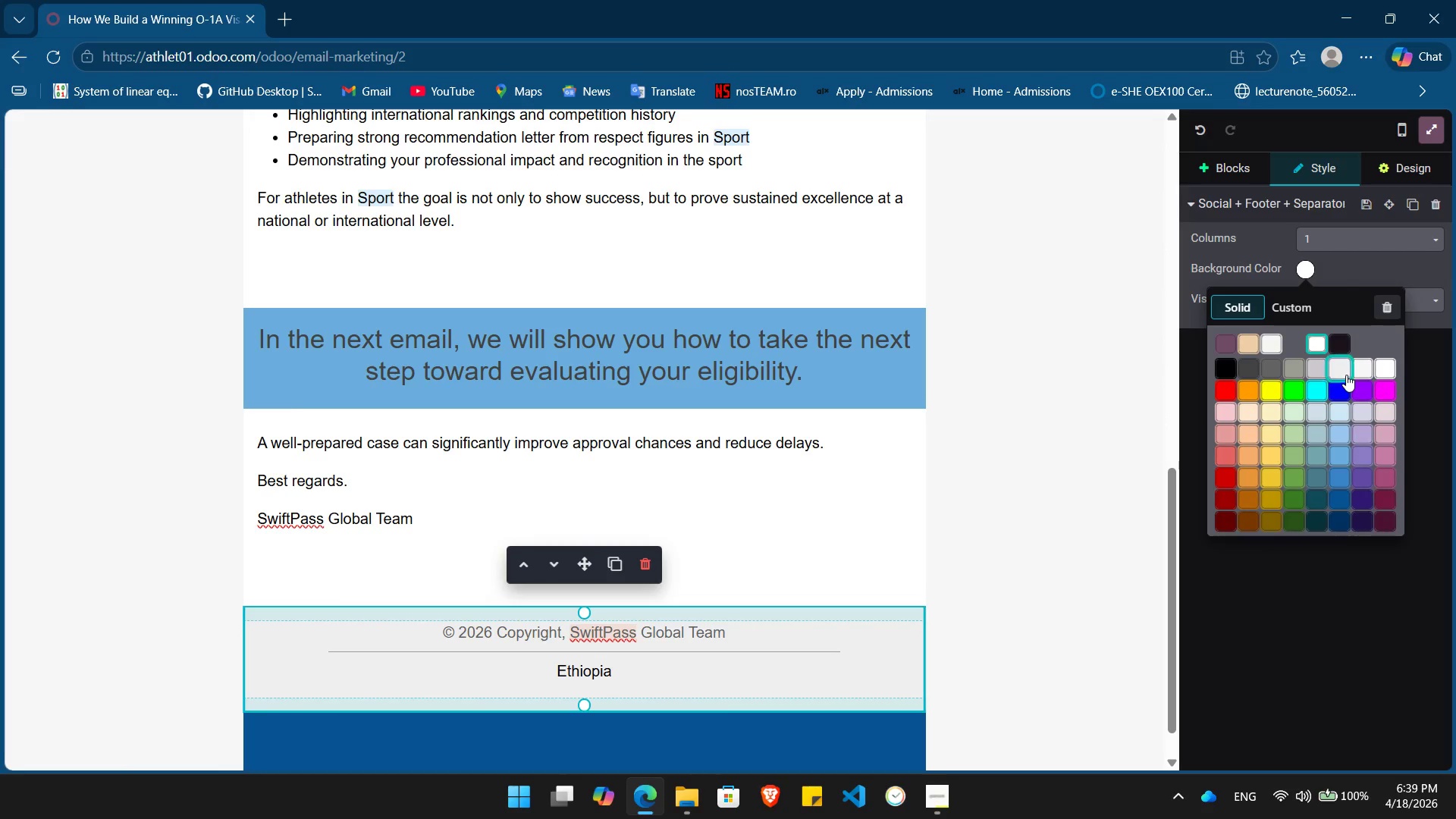 
left_click([1346, 375])
 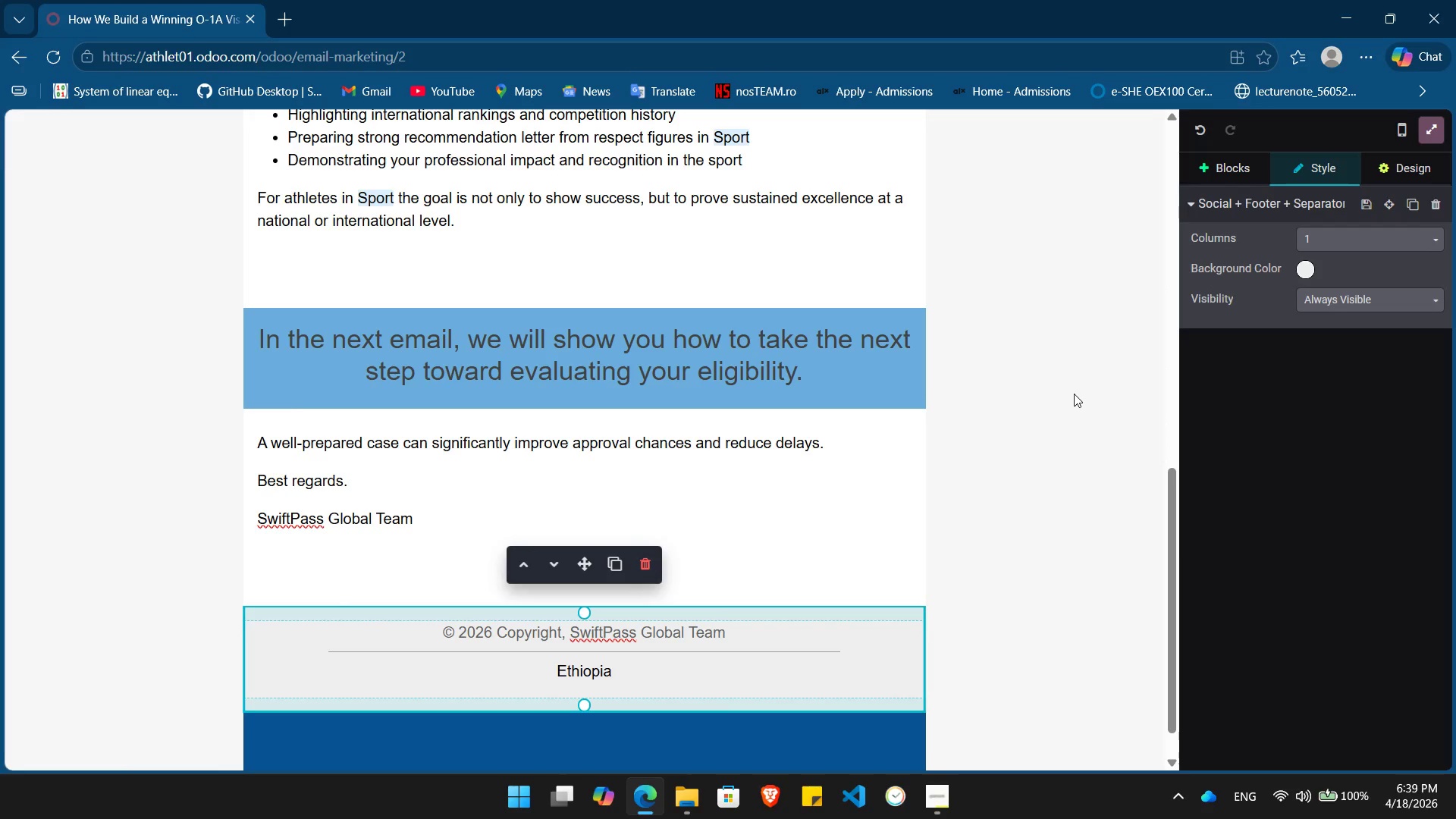 
left_click([1074, 394])
 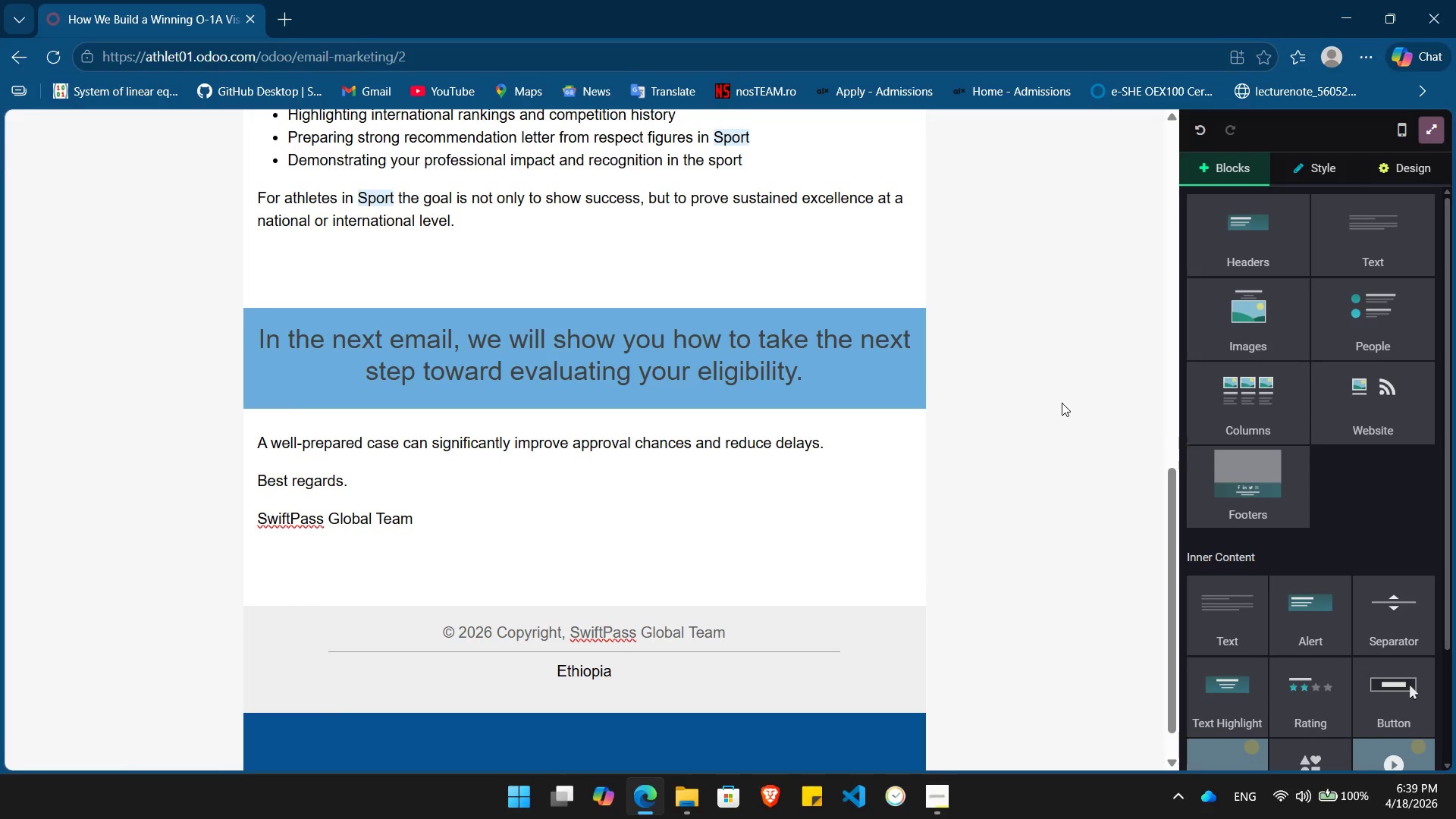 
scroll: coordinate [1054, 384], scroll_direction: up, amount: 17.0
 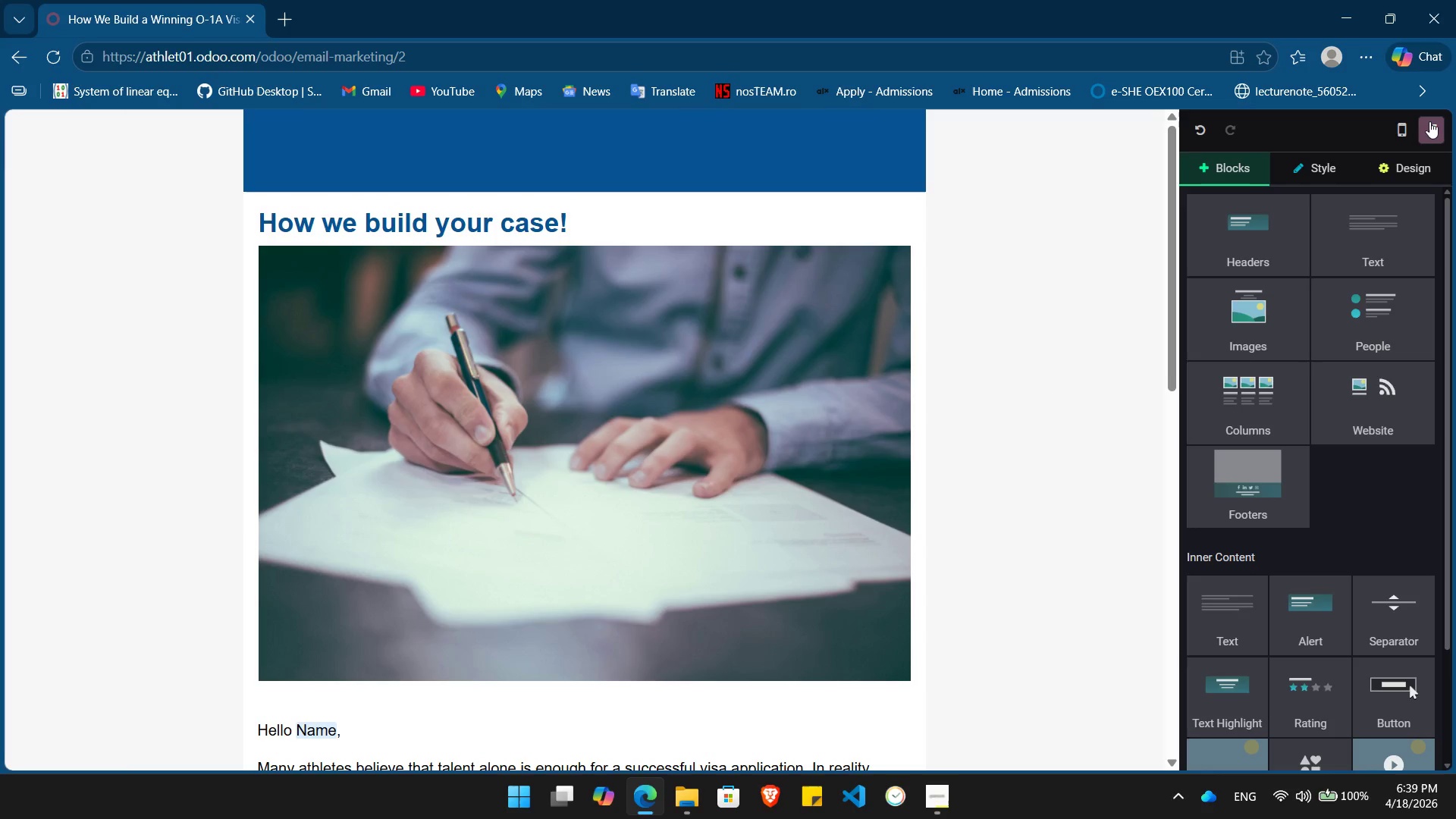 
left_click([1429, 121])
 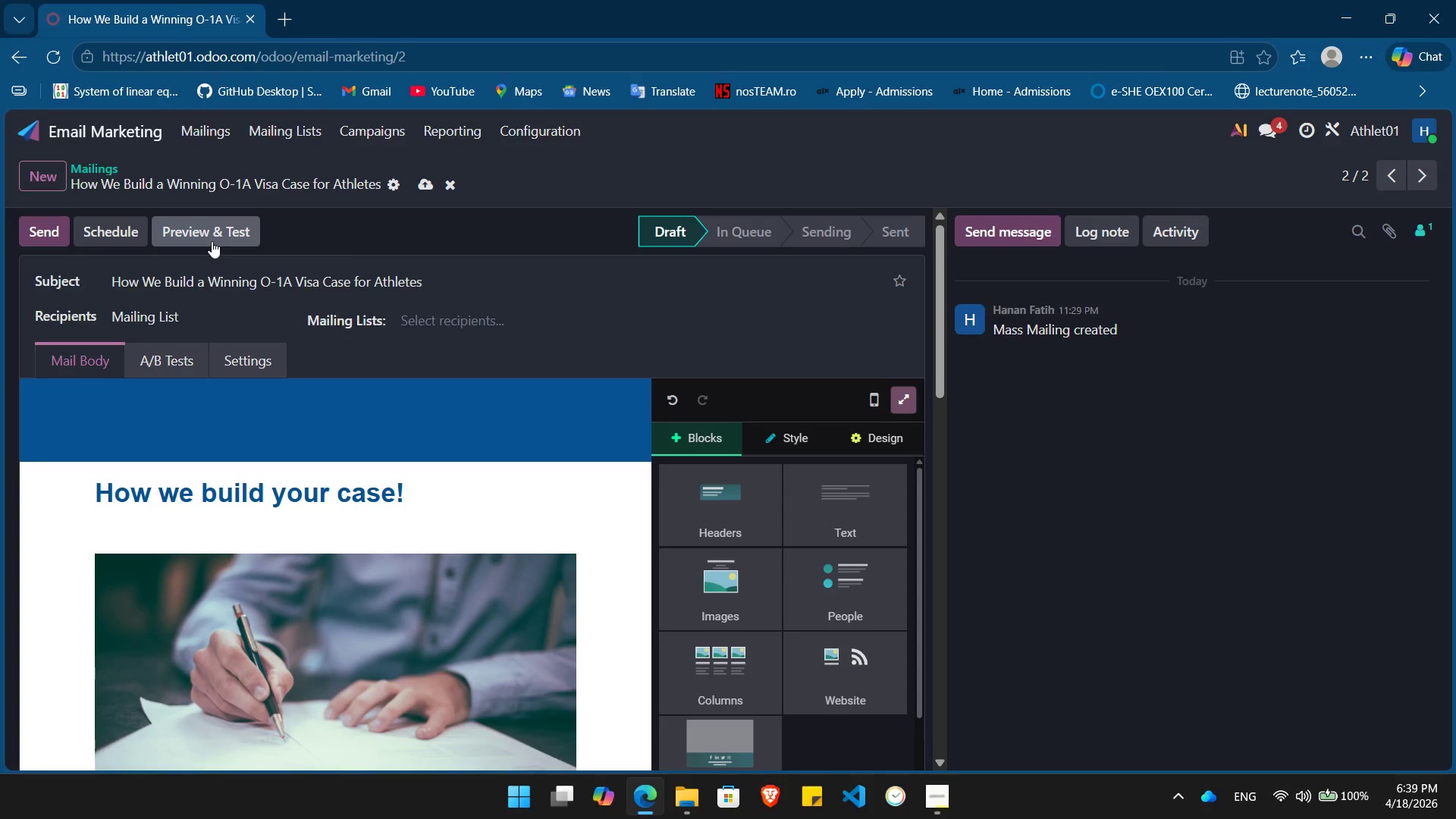 
left_click([211, 238])